 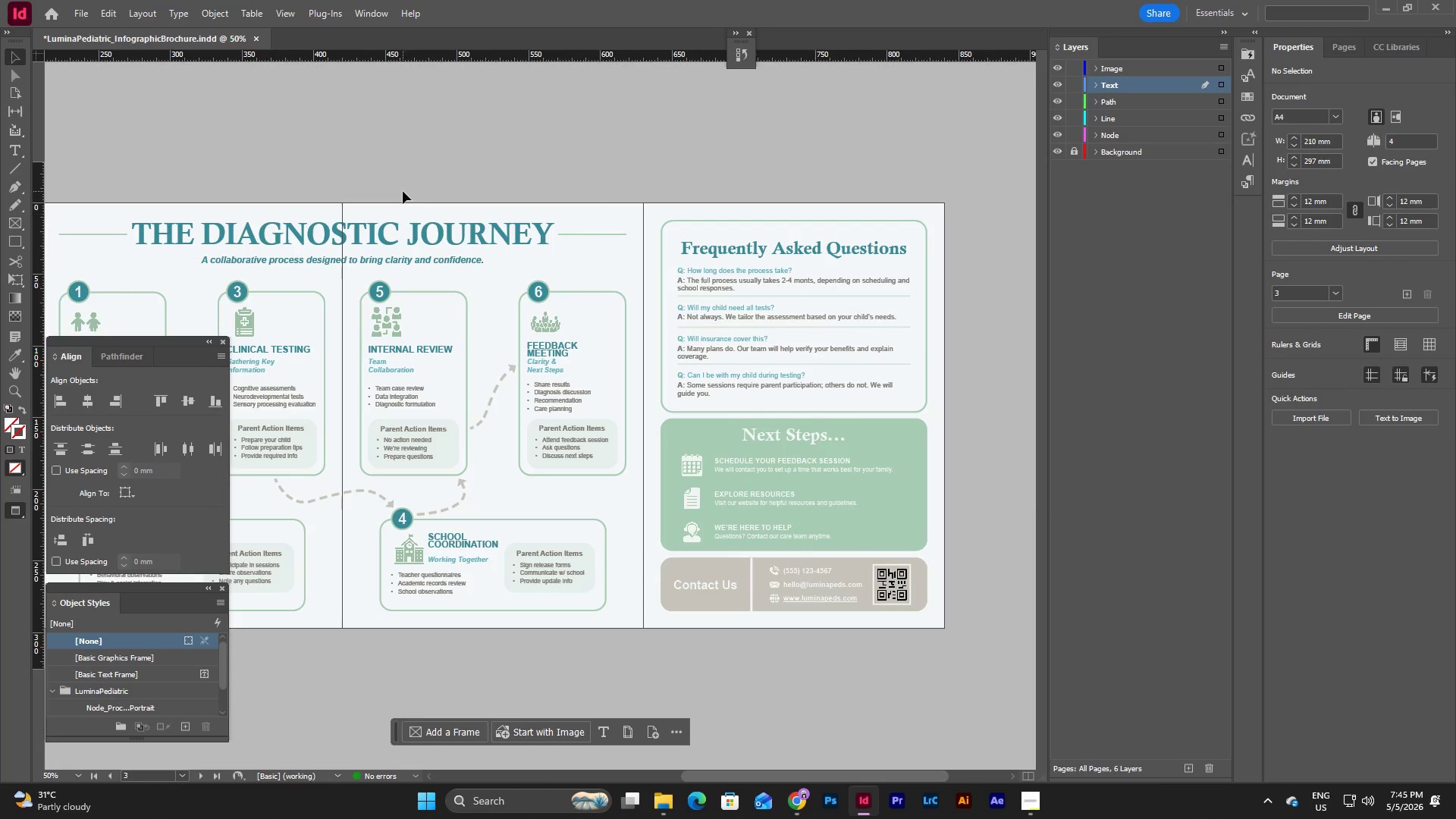 
left_click([669, 807])
 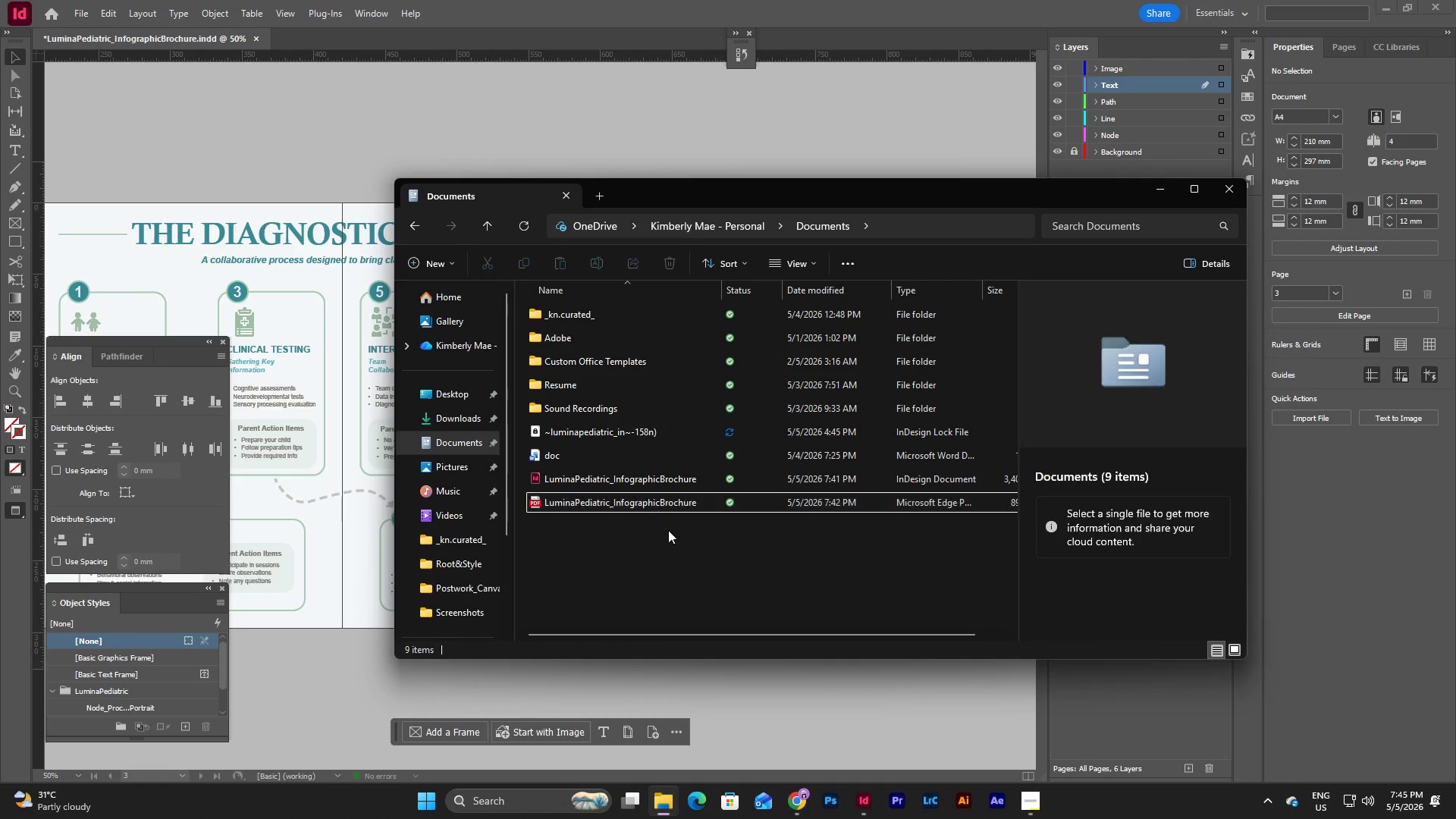 
double_click([656, 513])
 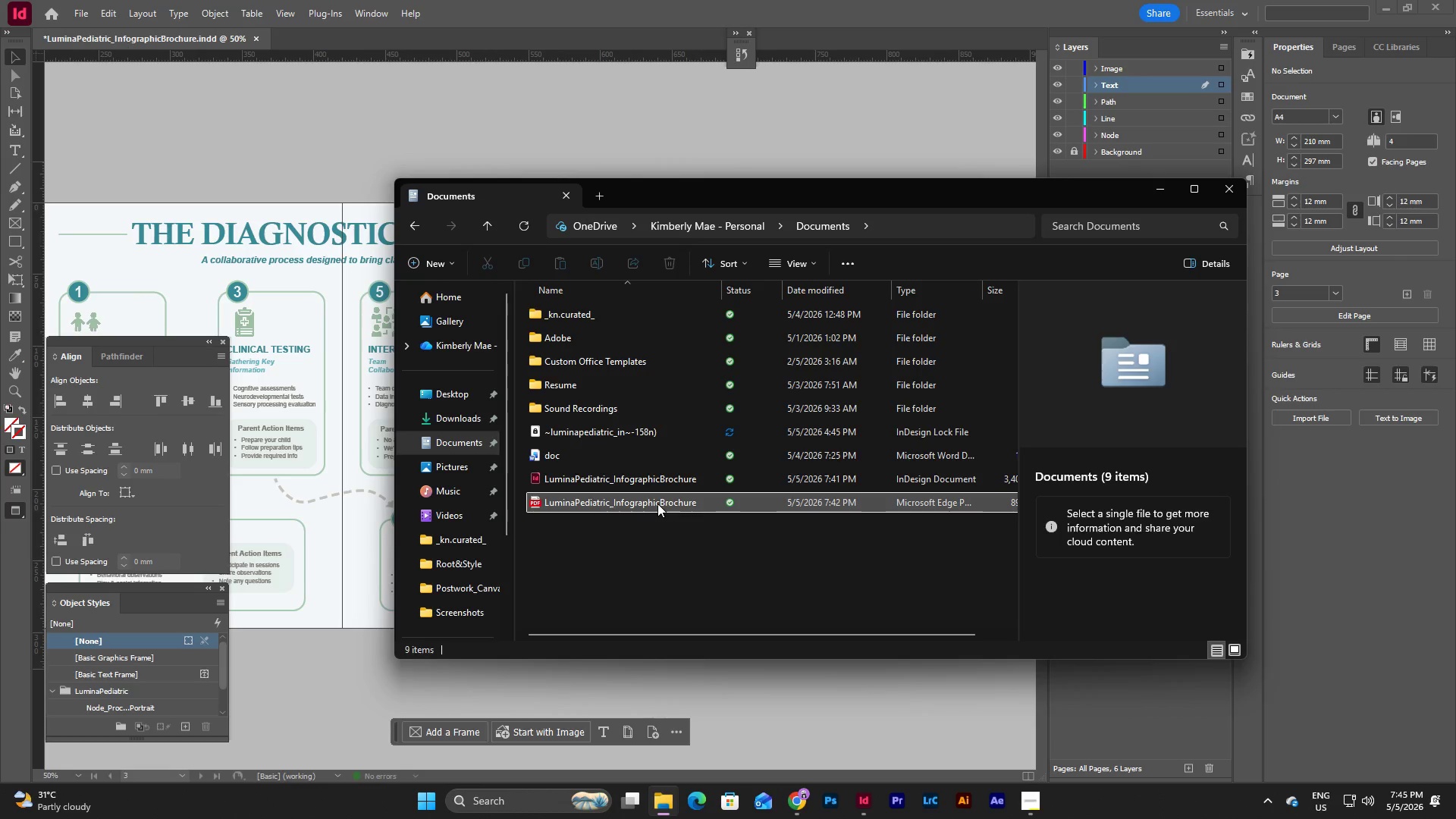 
left_click([657, 504])
 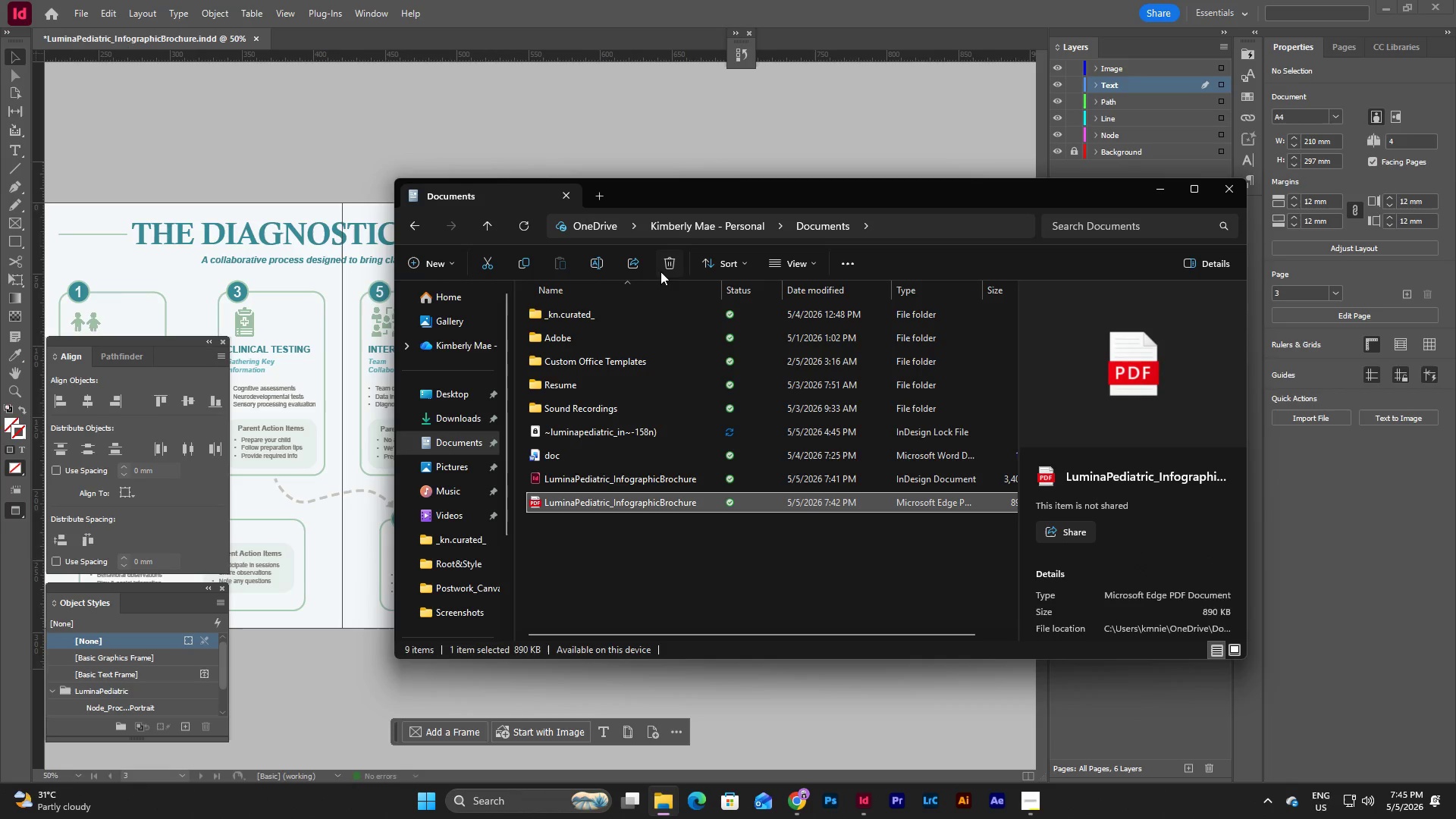 
left_click([666, 262])
 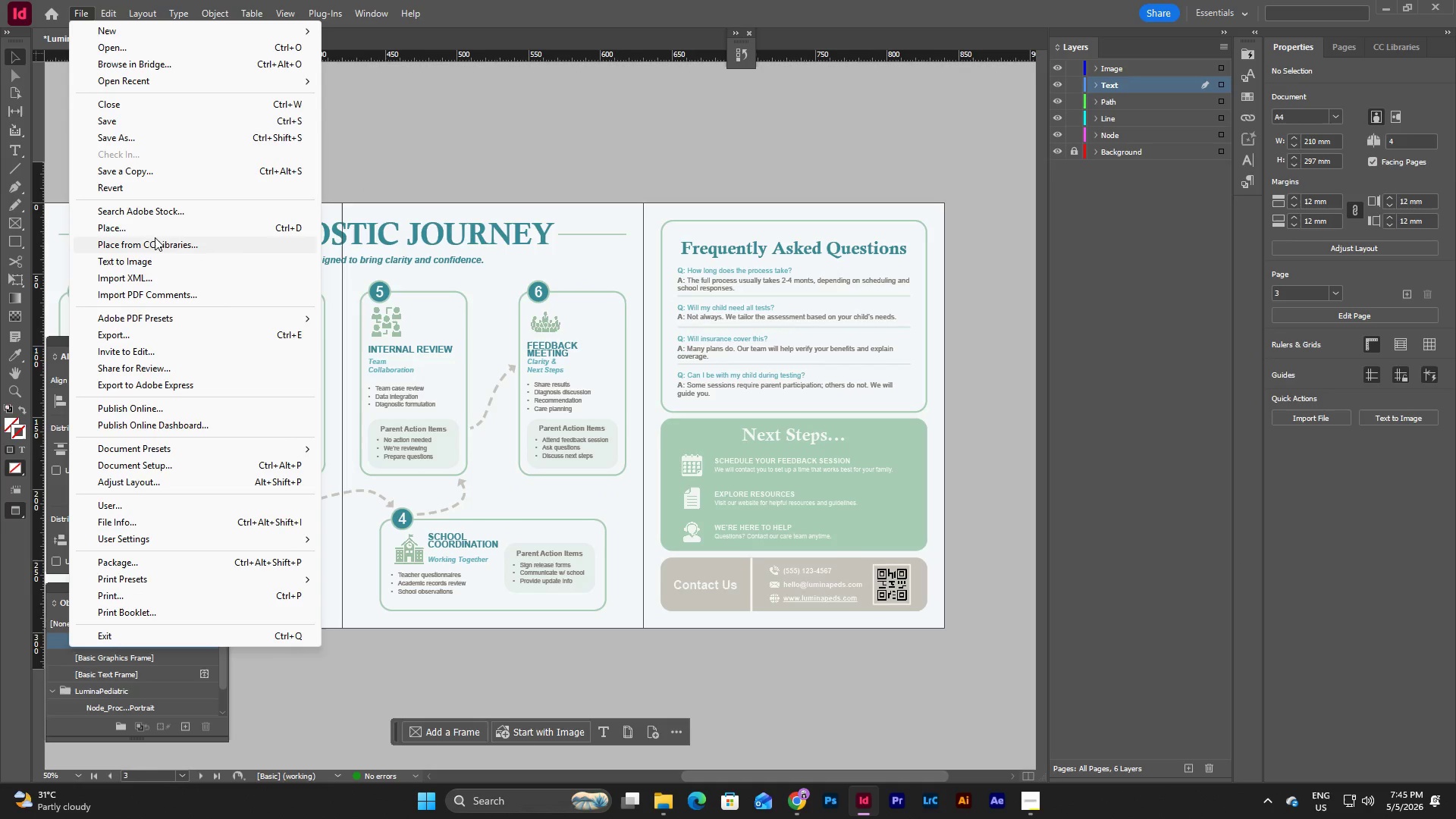 
wait(5.05)
 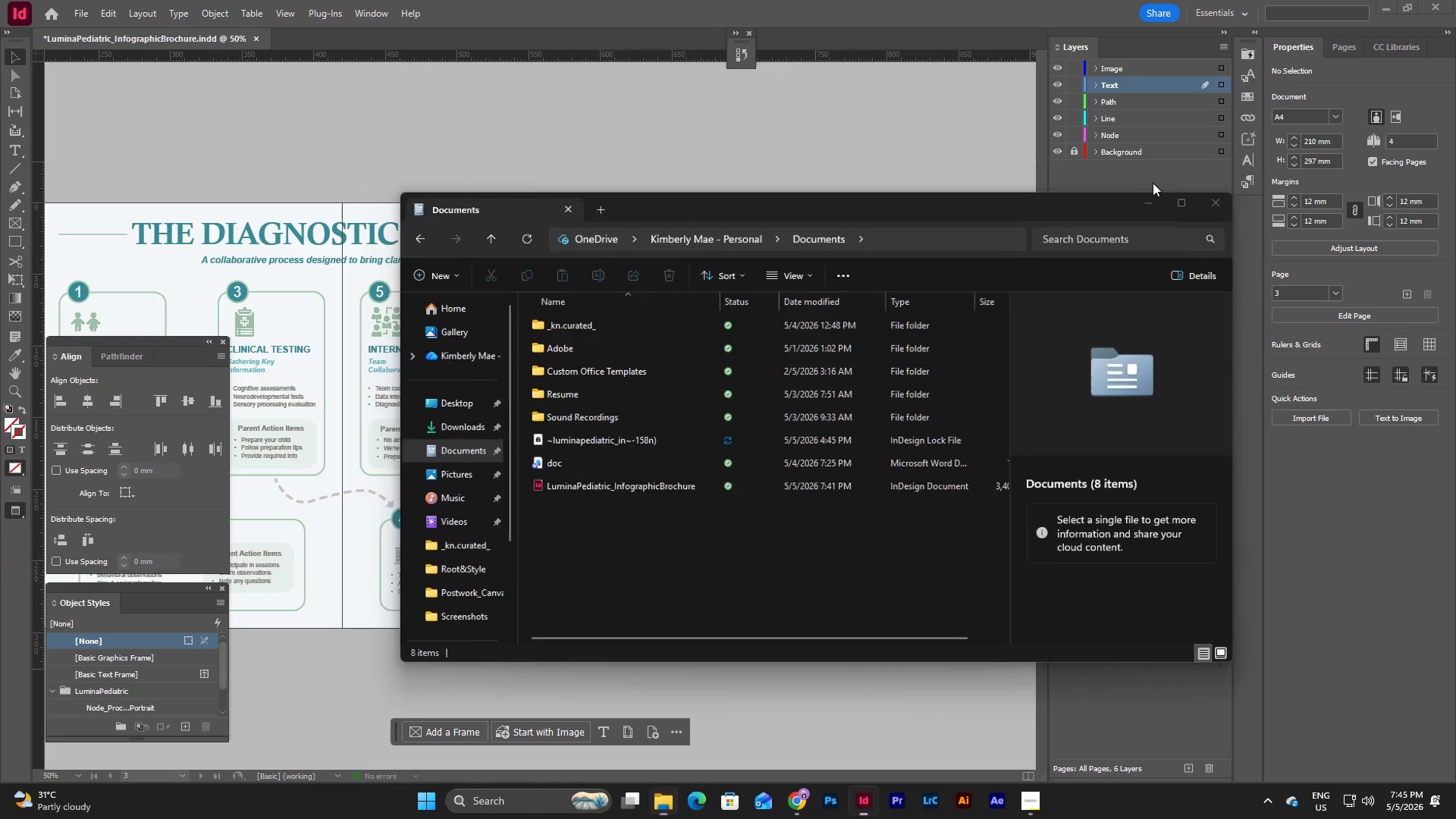 
left_click([154, 336])
 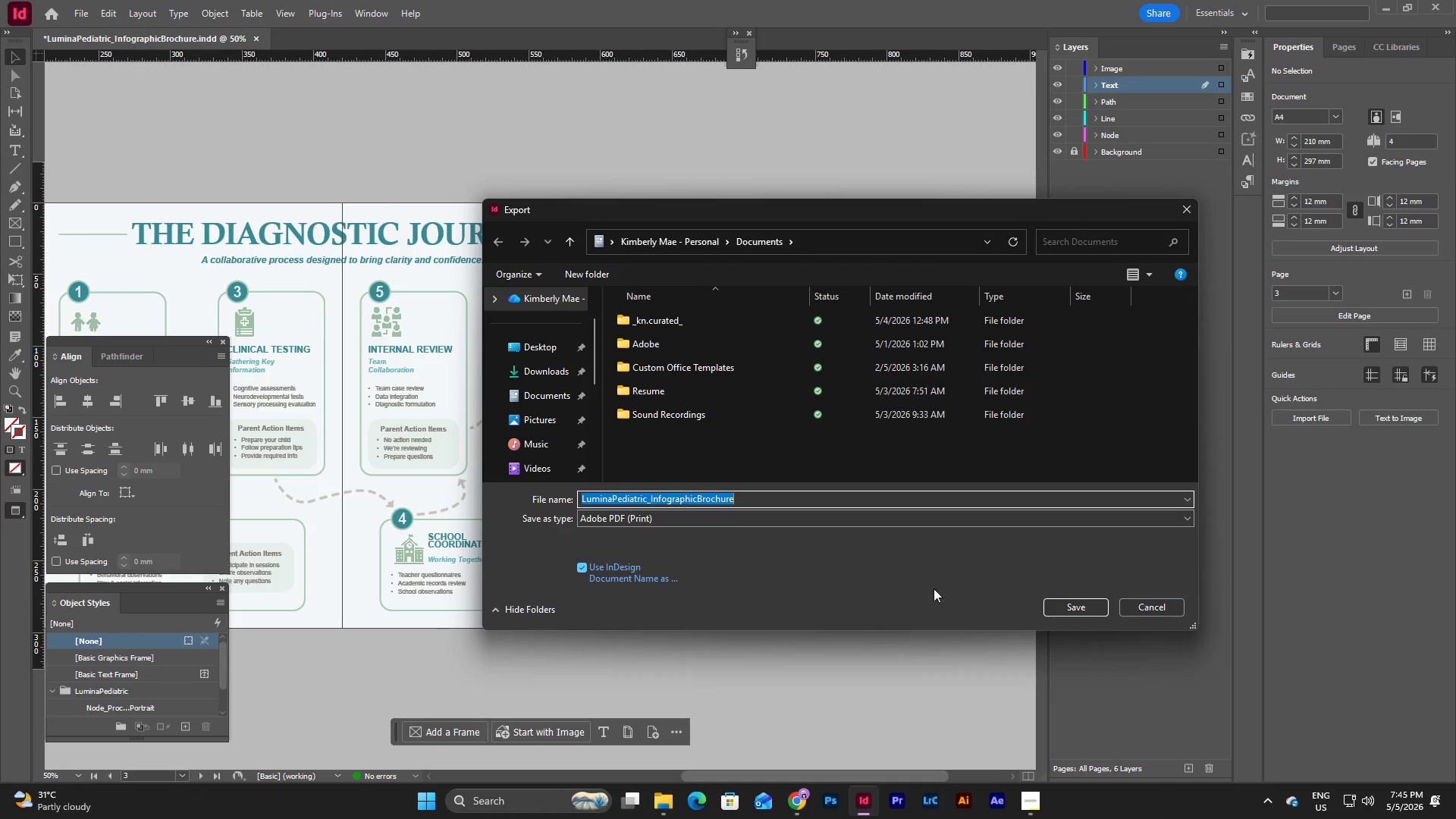 
left_click([1056, 609])
 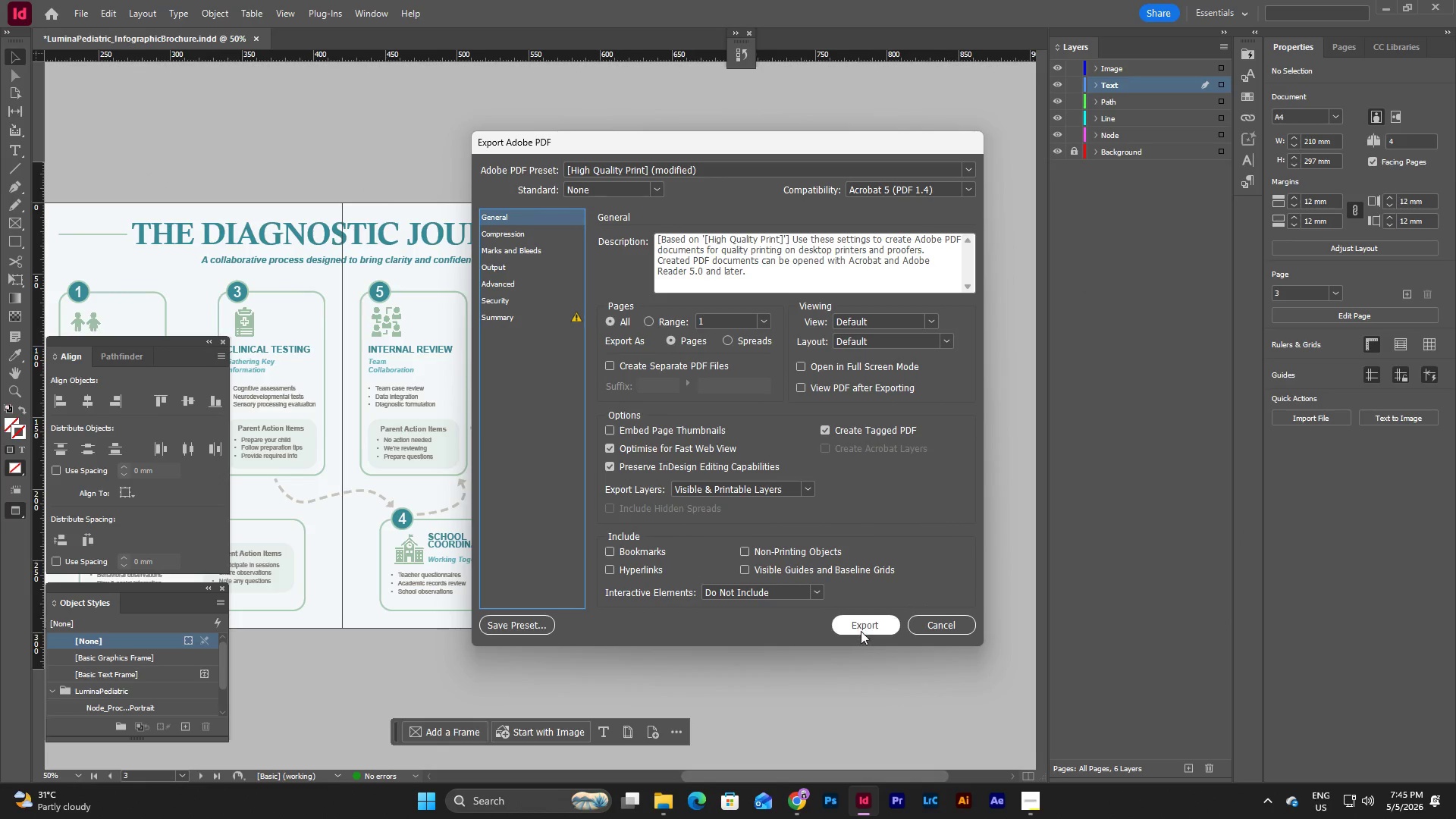 
left_click([862, 626])
 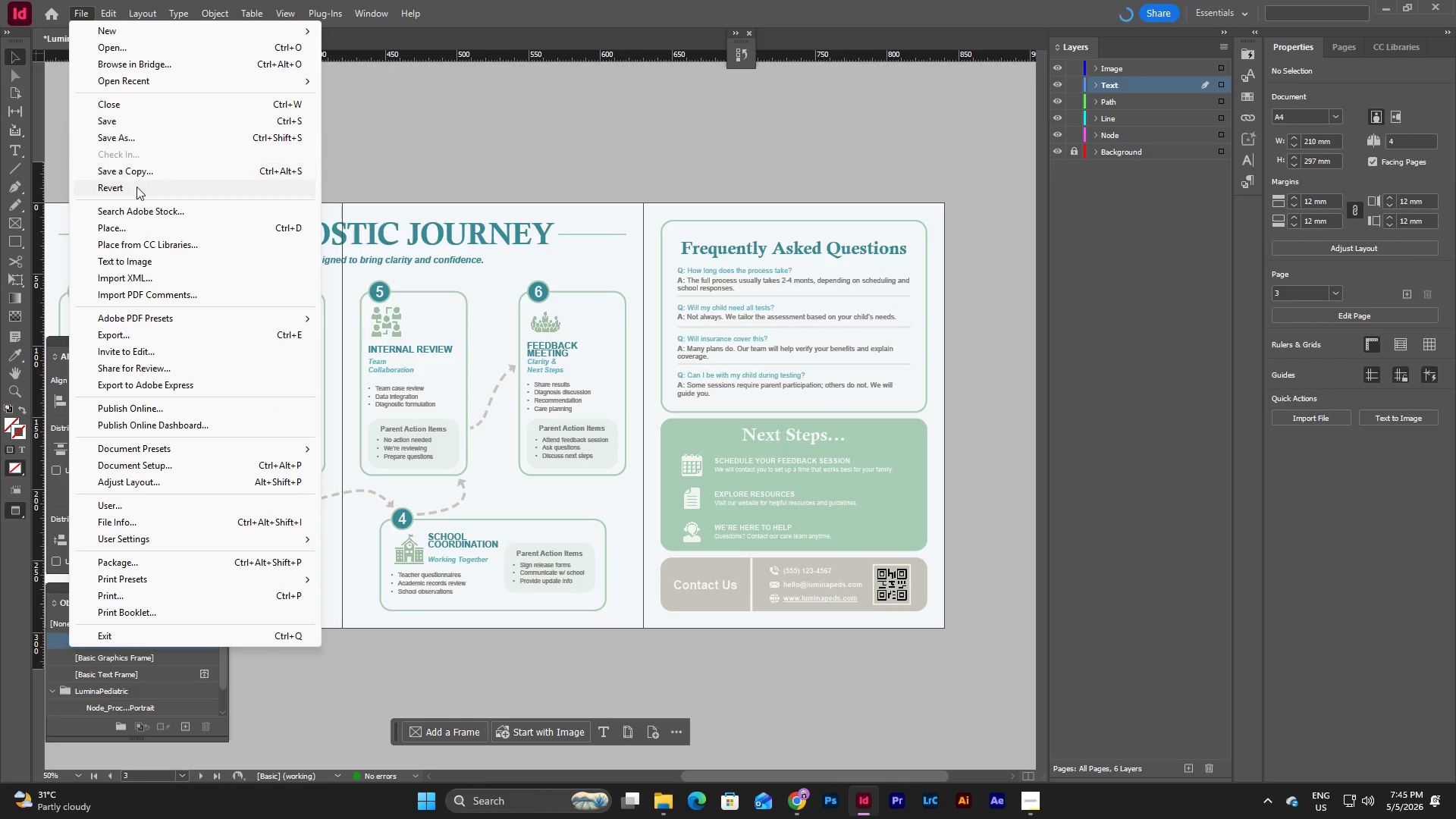 
left_click([134, 334])
 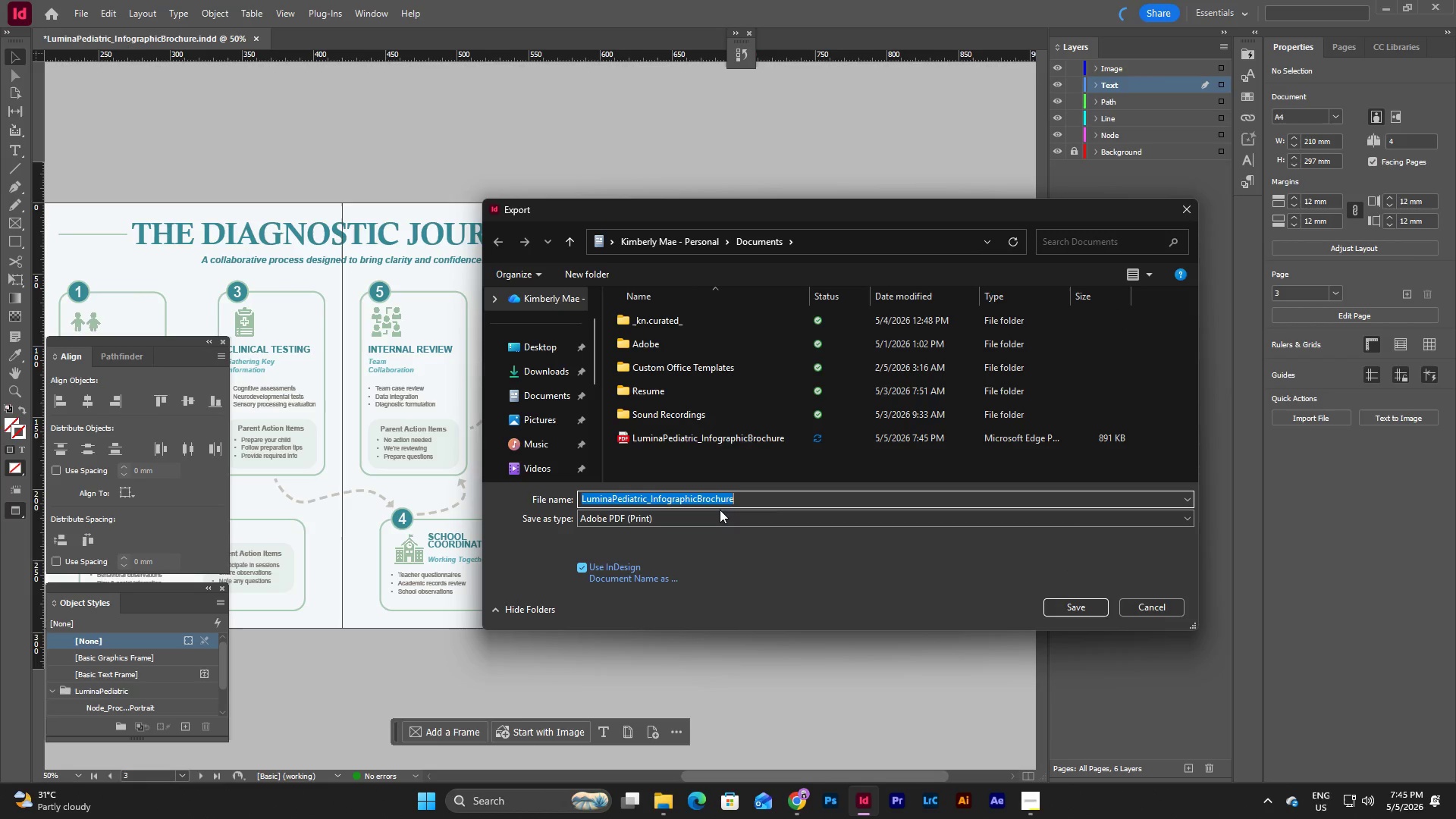 
left_click([692, 522])
 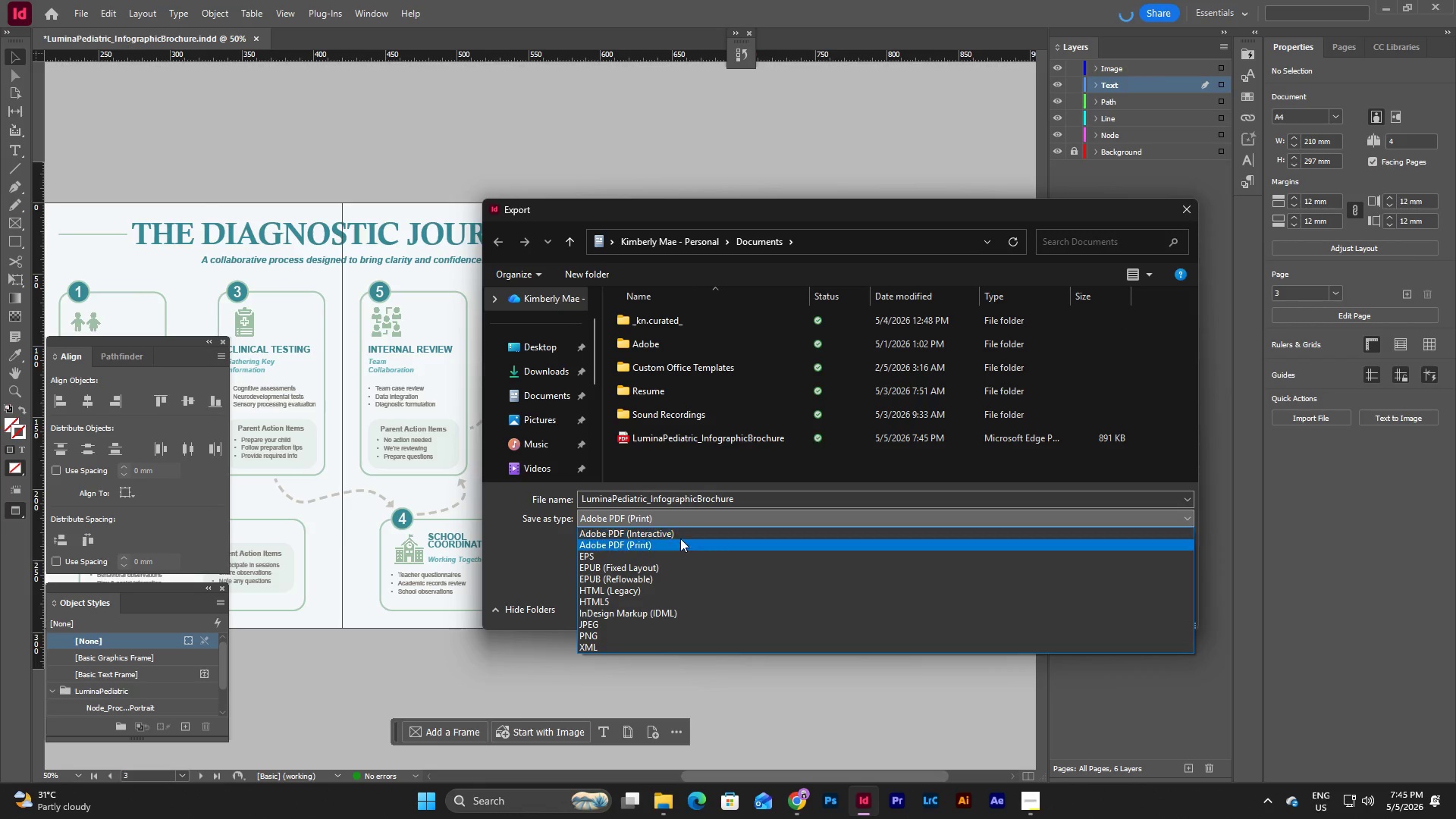 
left_click([680, 532])
 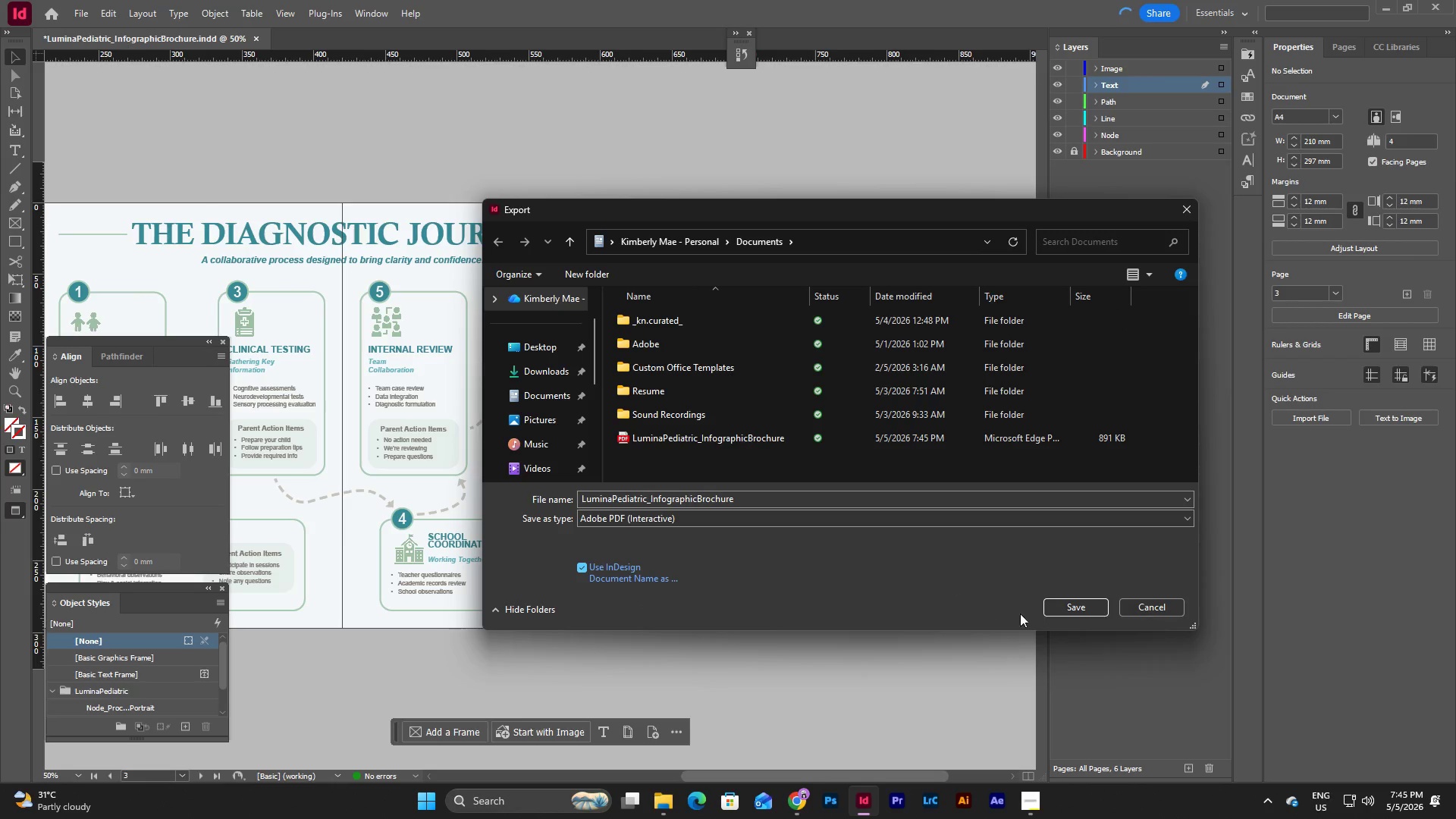 
left_click([1069, 612])
 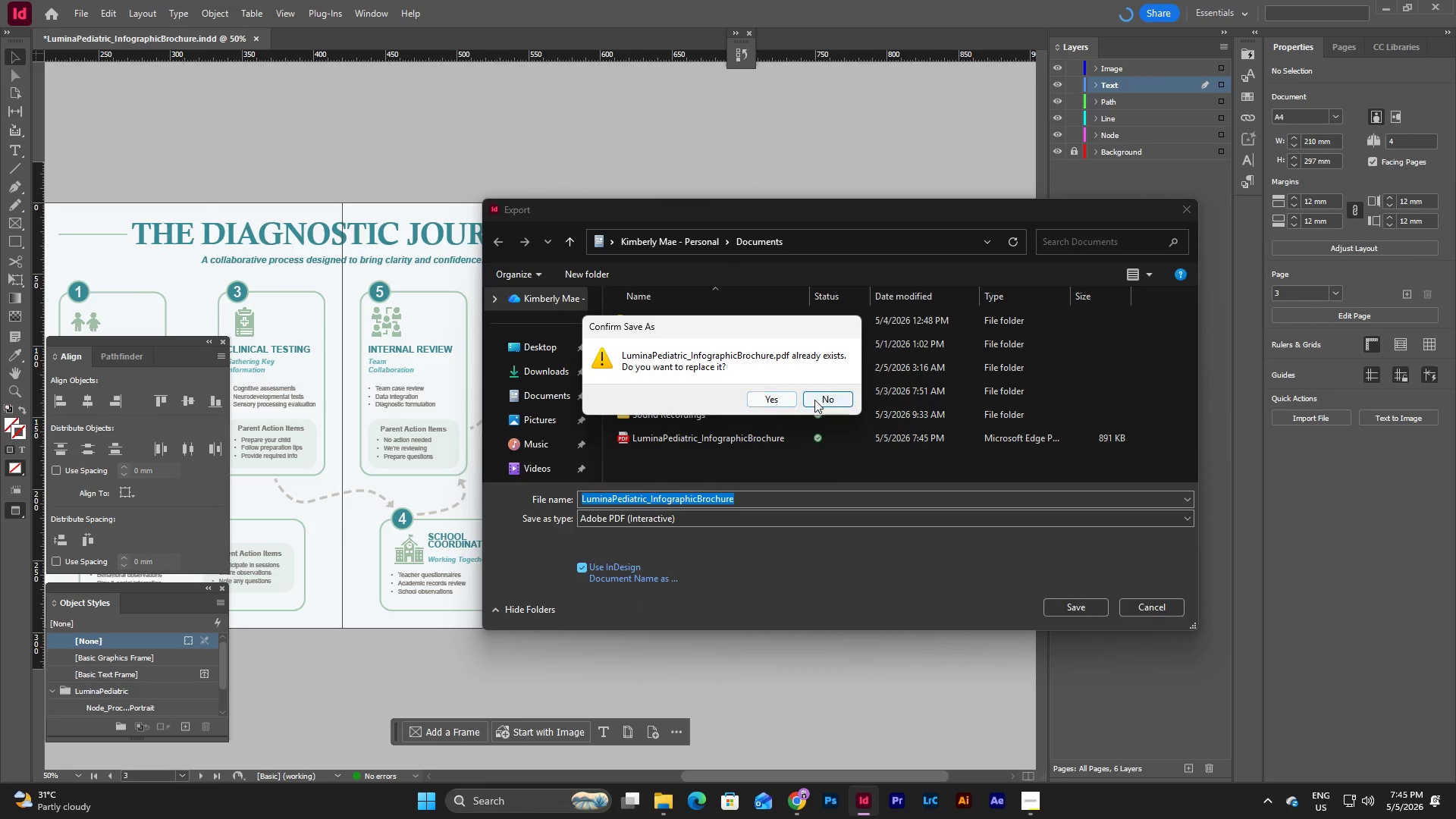 
left_click([814, 400])
 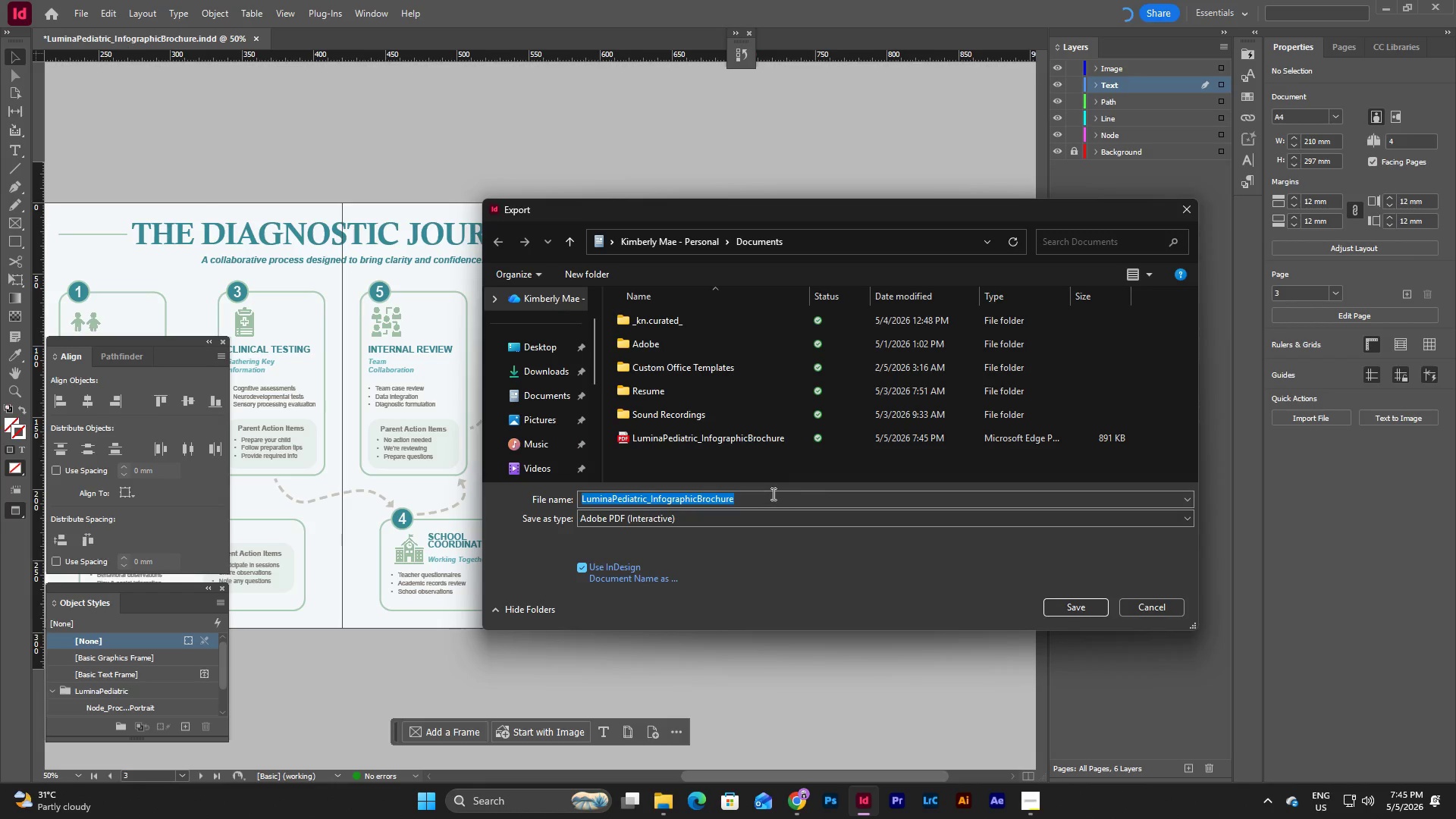 
left_click([772, 494])
 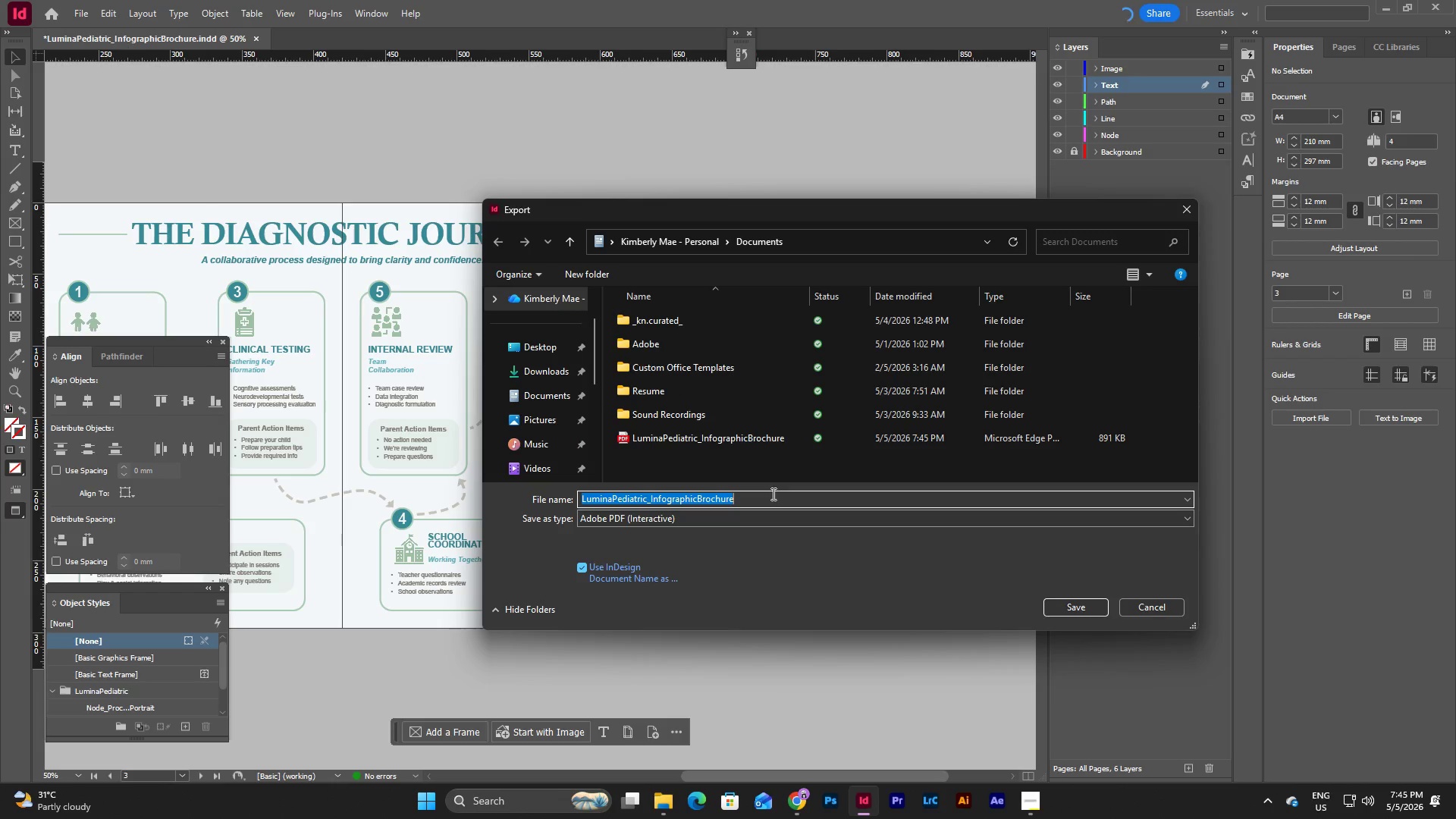 
left_click([772, 501])
 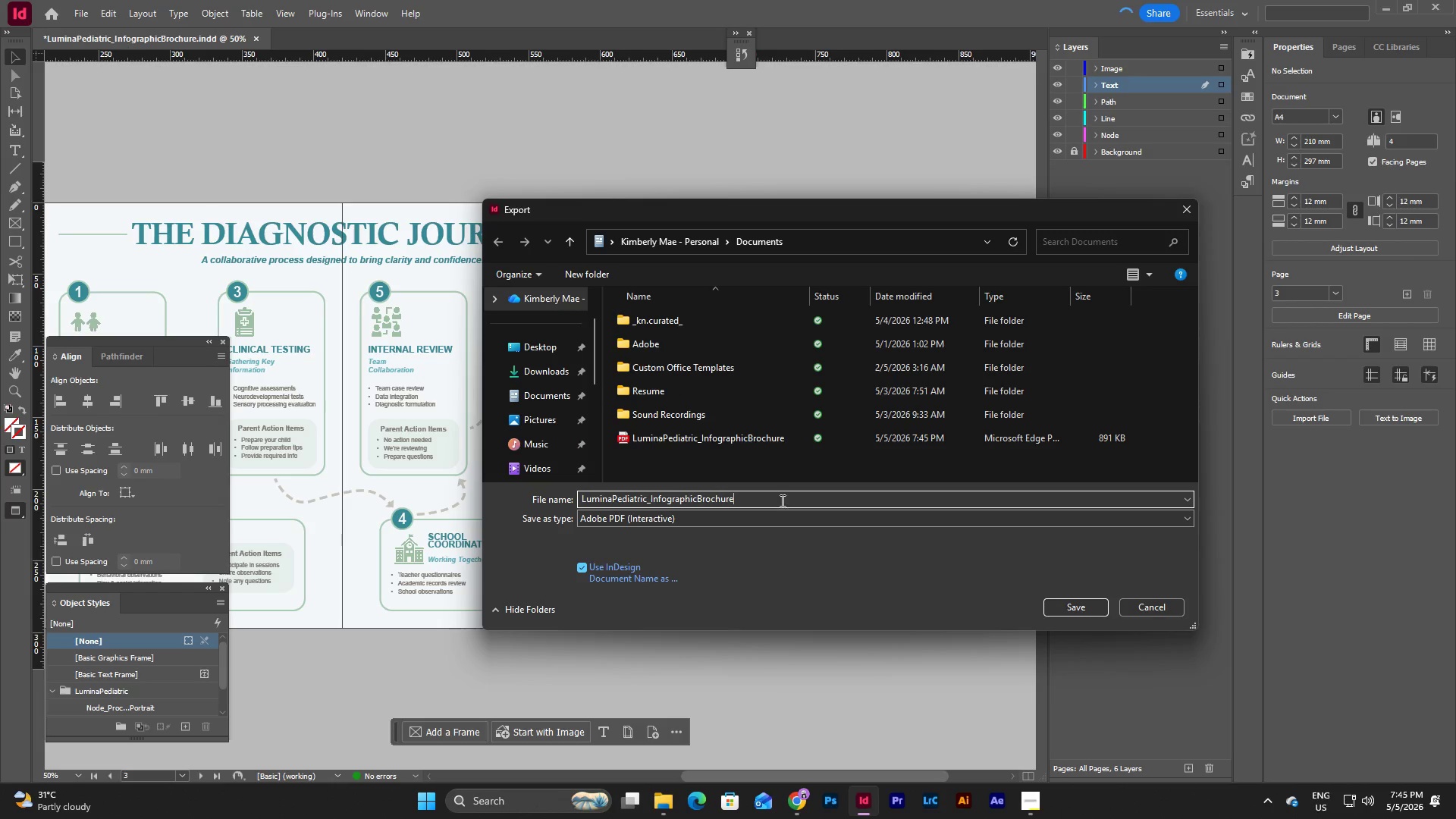 
type(_Interactive)
 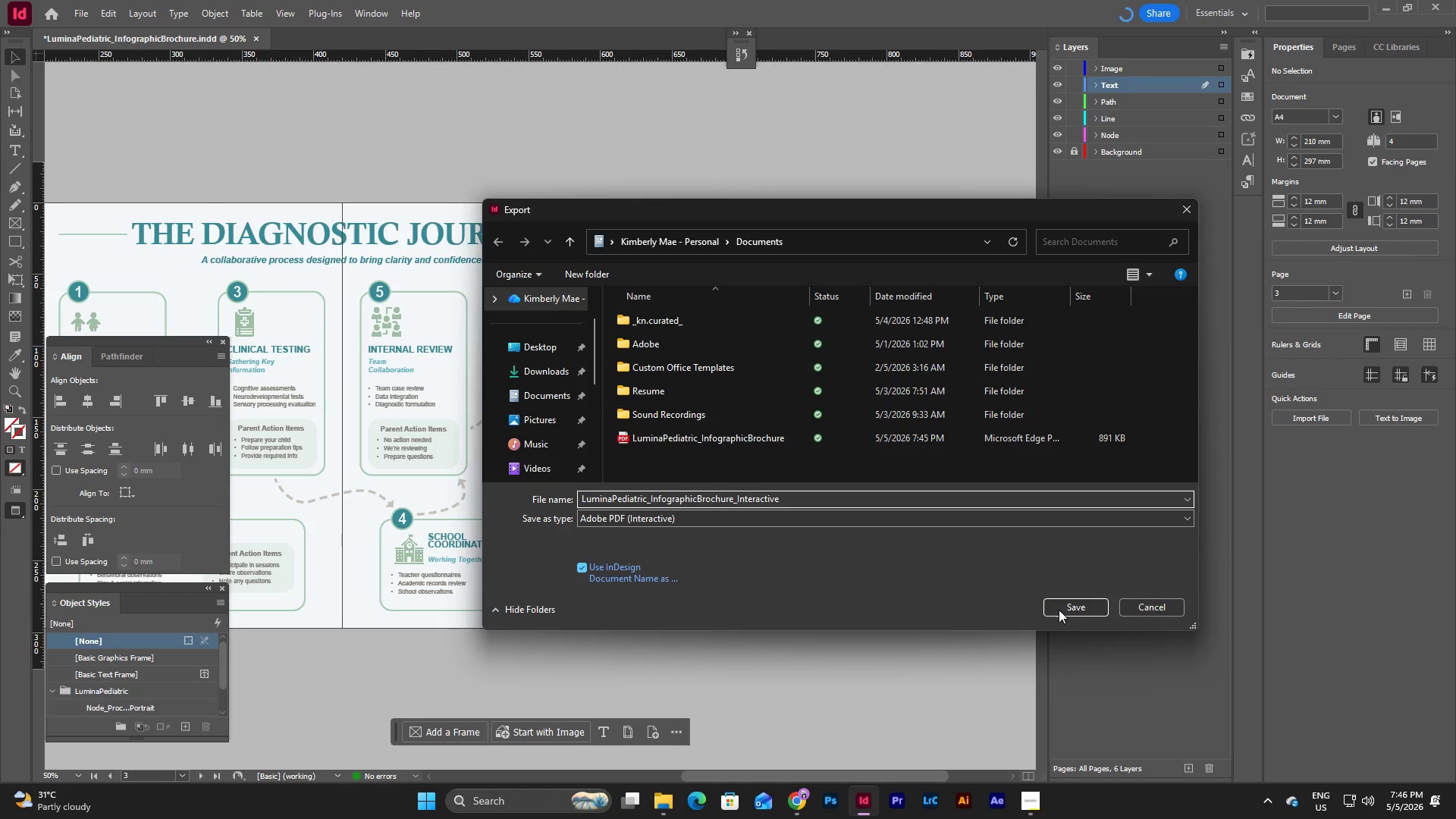 
left_click([1060, 610])
 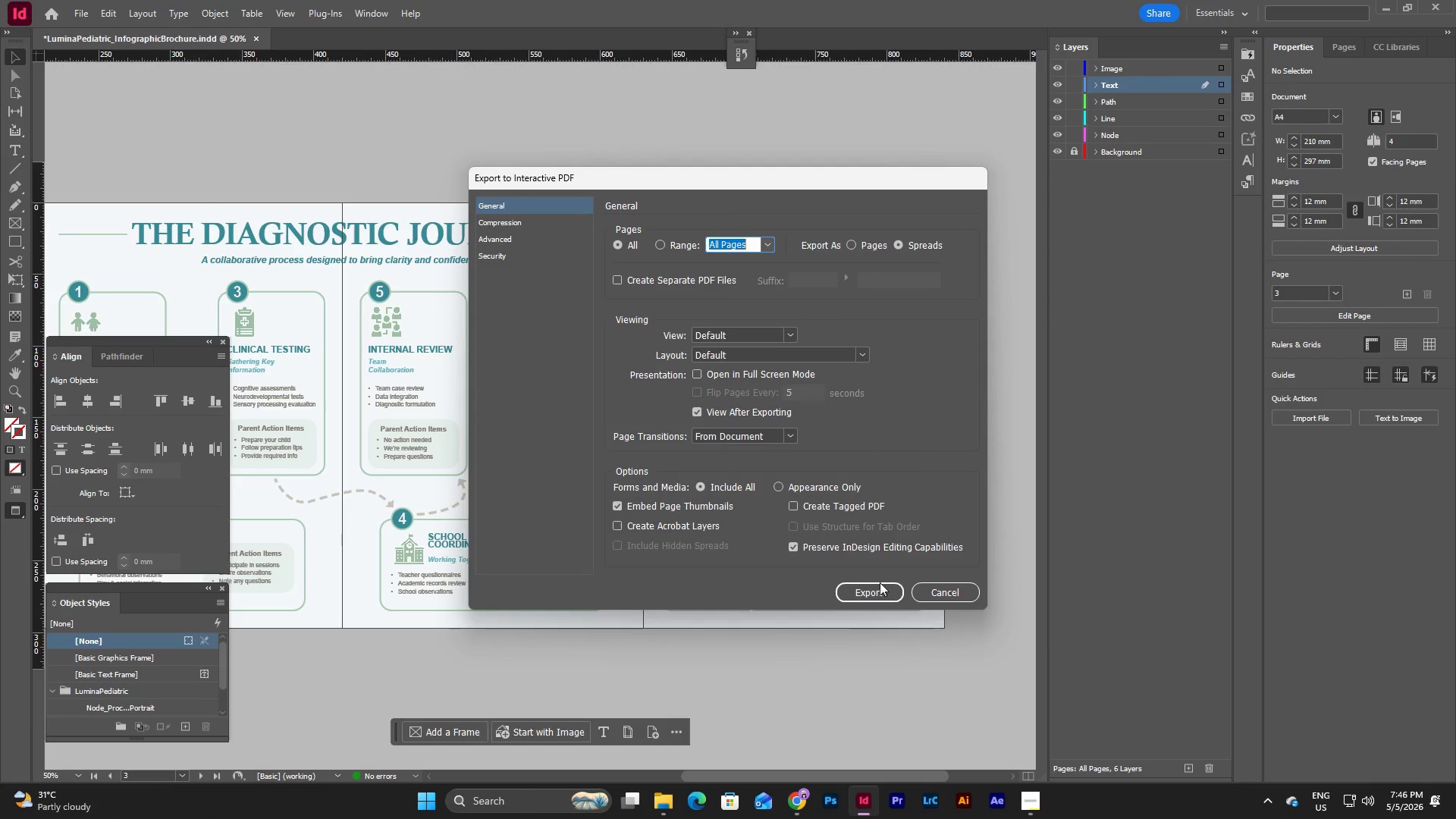 
left_click([871, 595])
 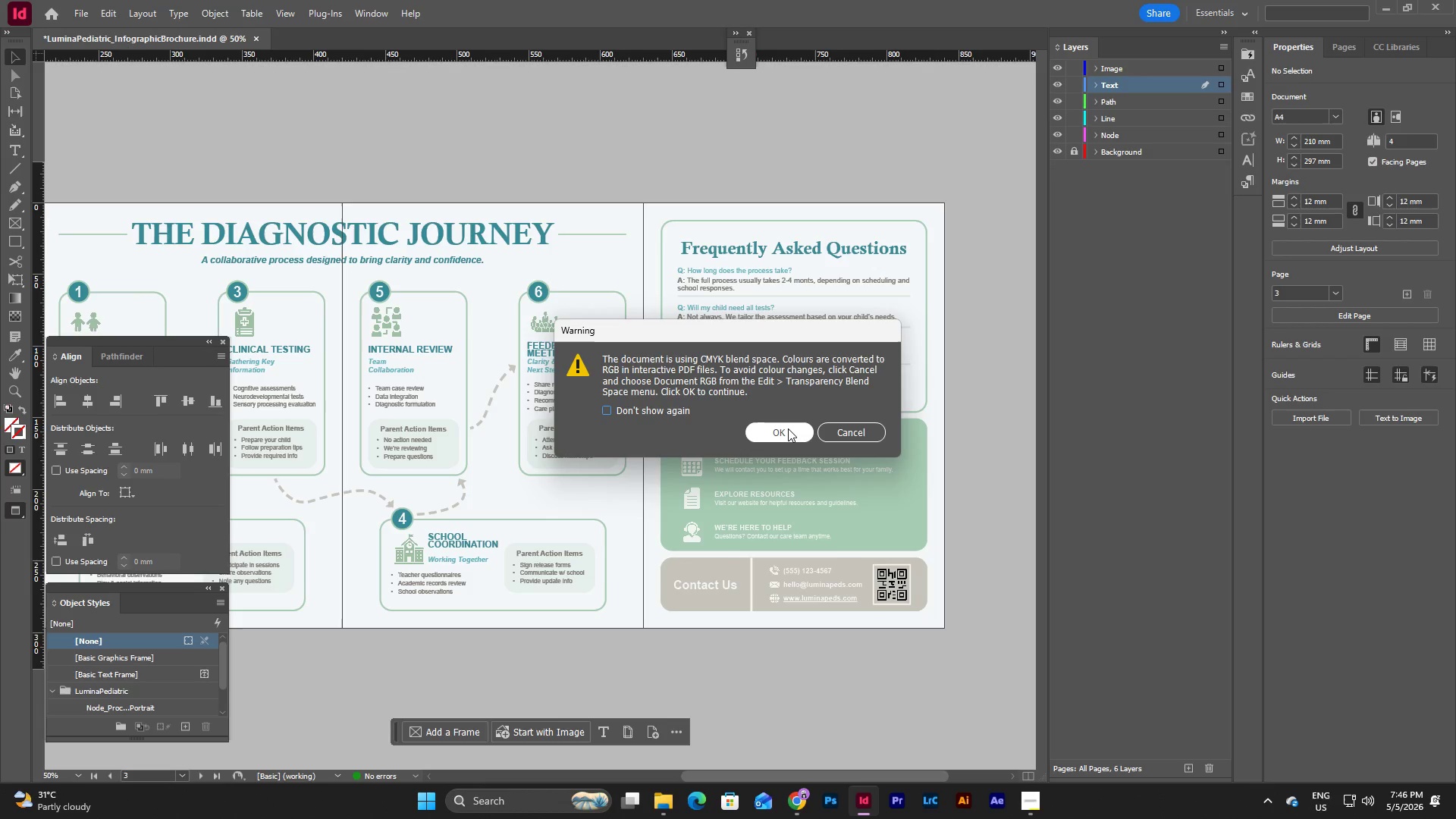 
wait(6.81)
 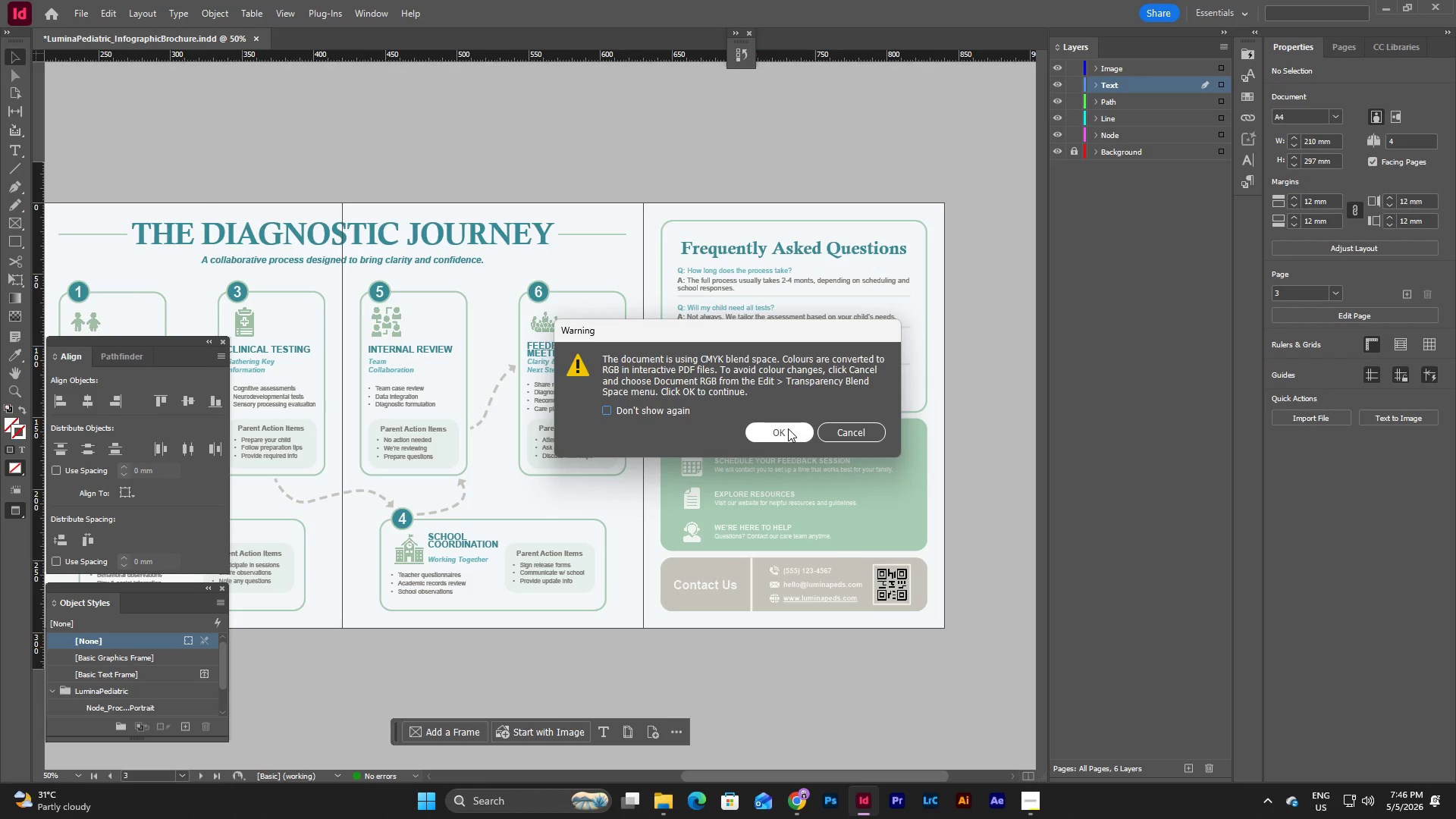 
left_click([788, 428])
 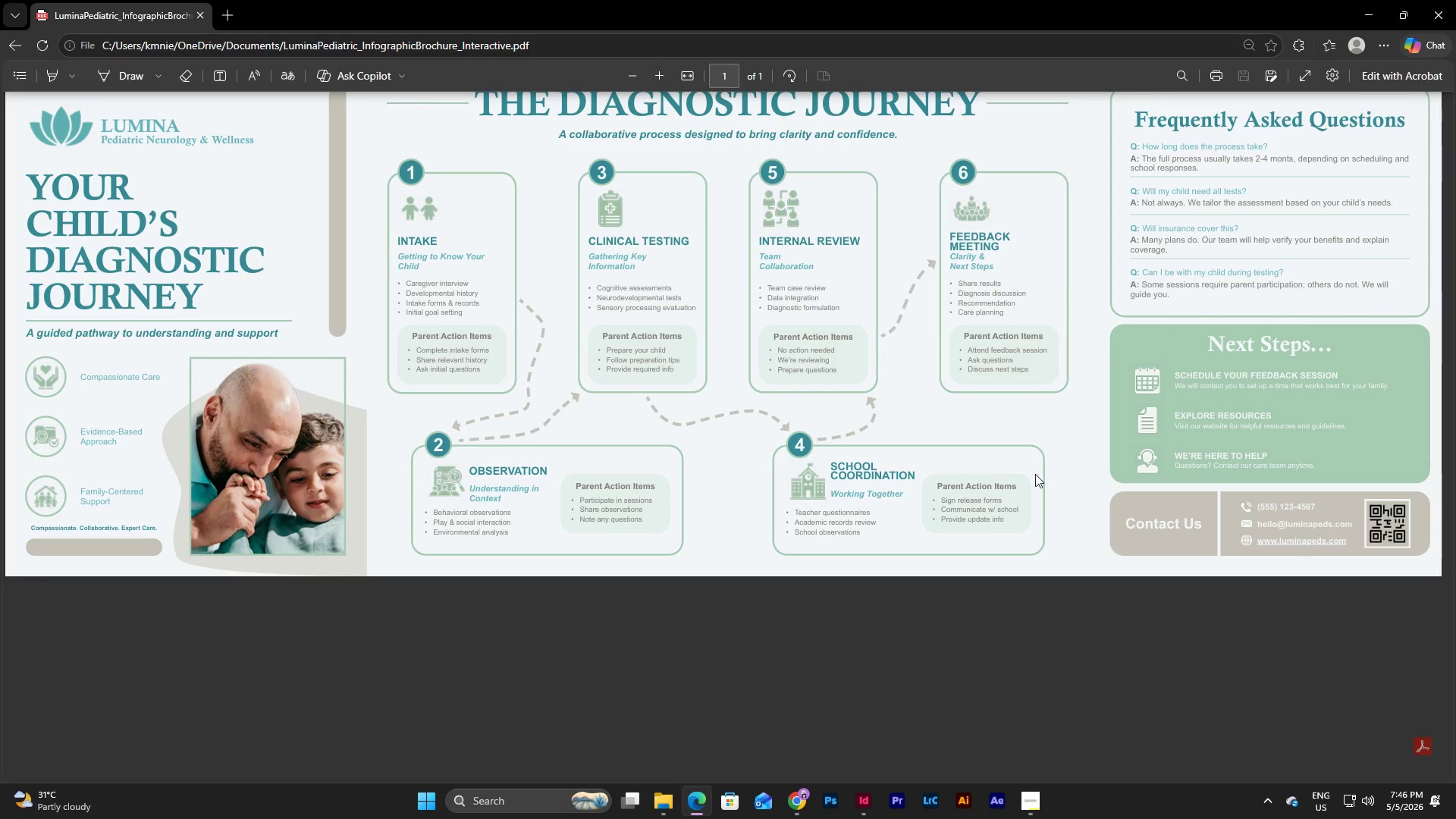 
scroll: coordinate [1298, 485], scroll_direction: up, amount: 4.0
 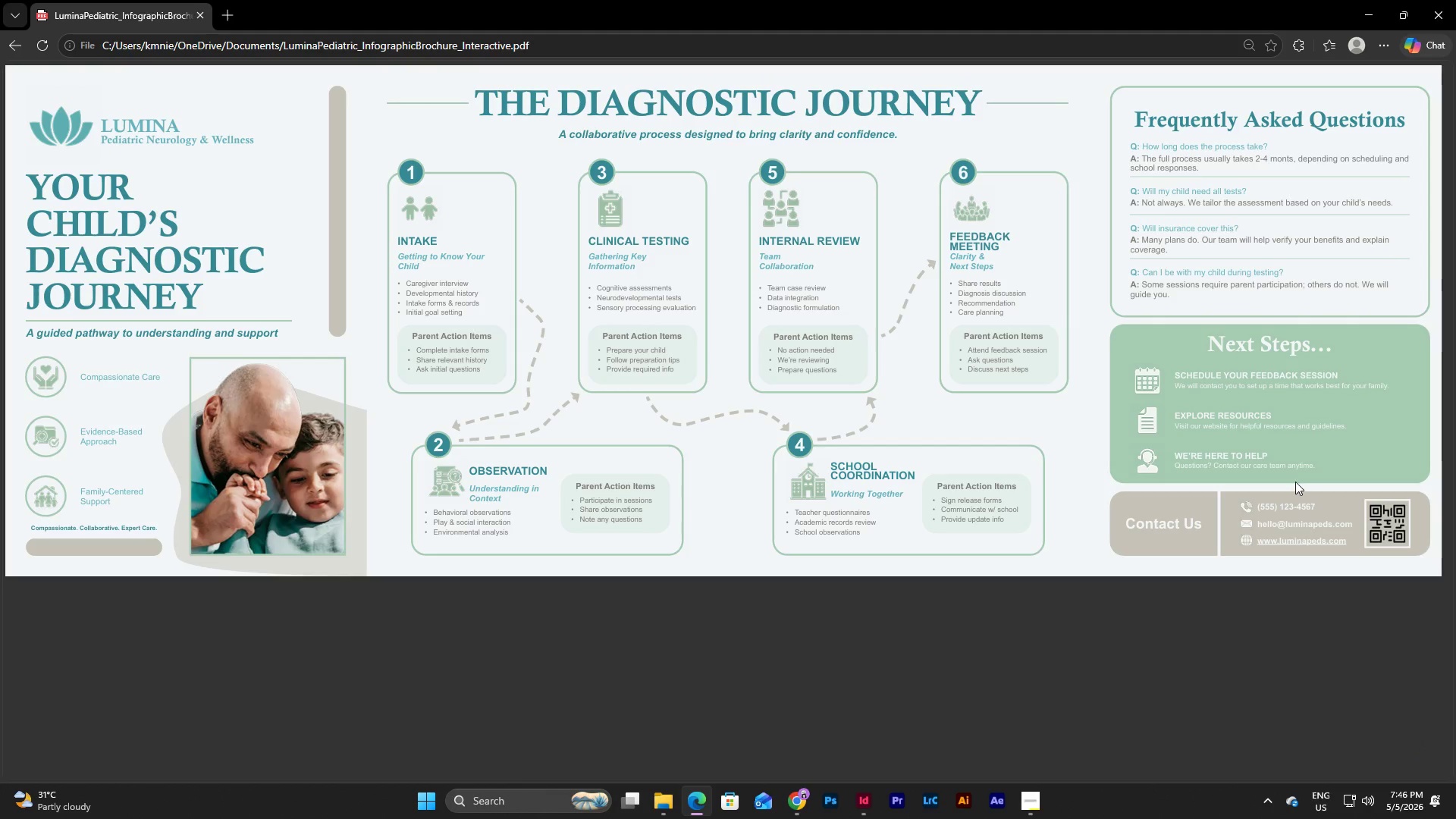 
left_click([1033, 807])